 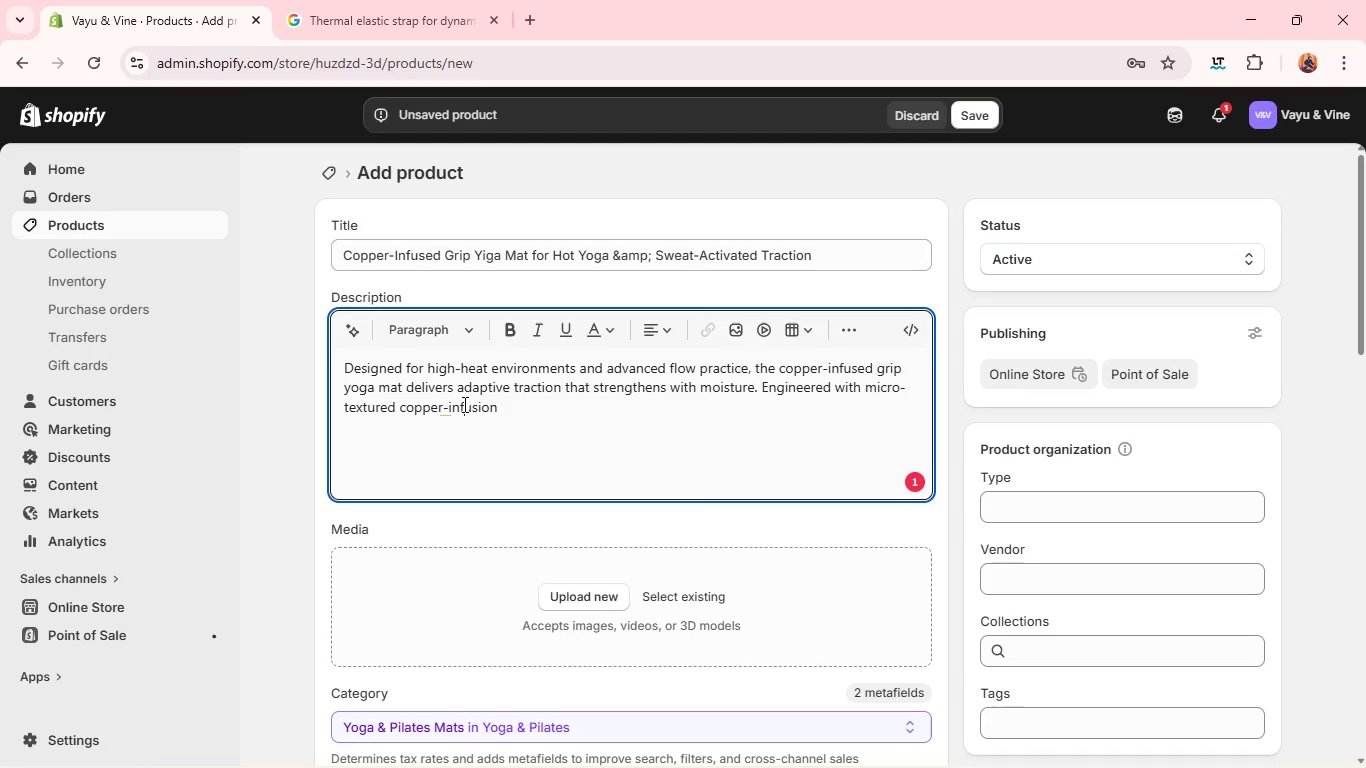 
left_click([443, 414])
 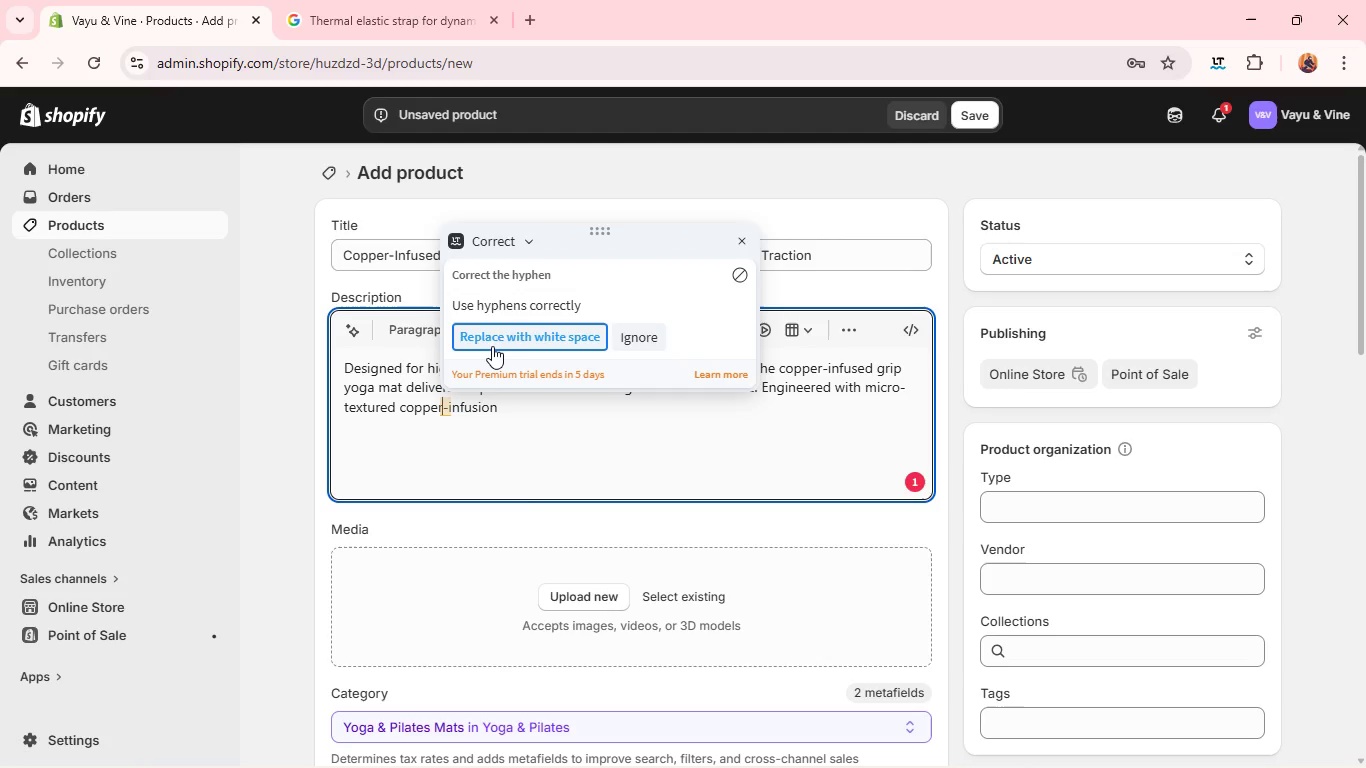 
left_click([492, 346])
 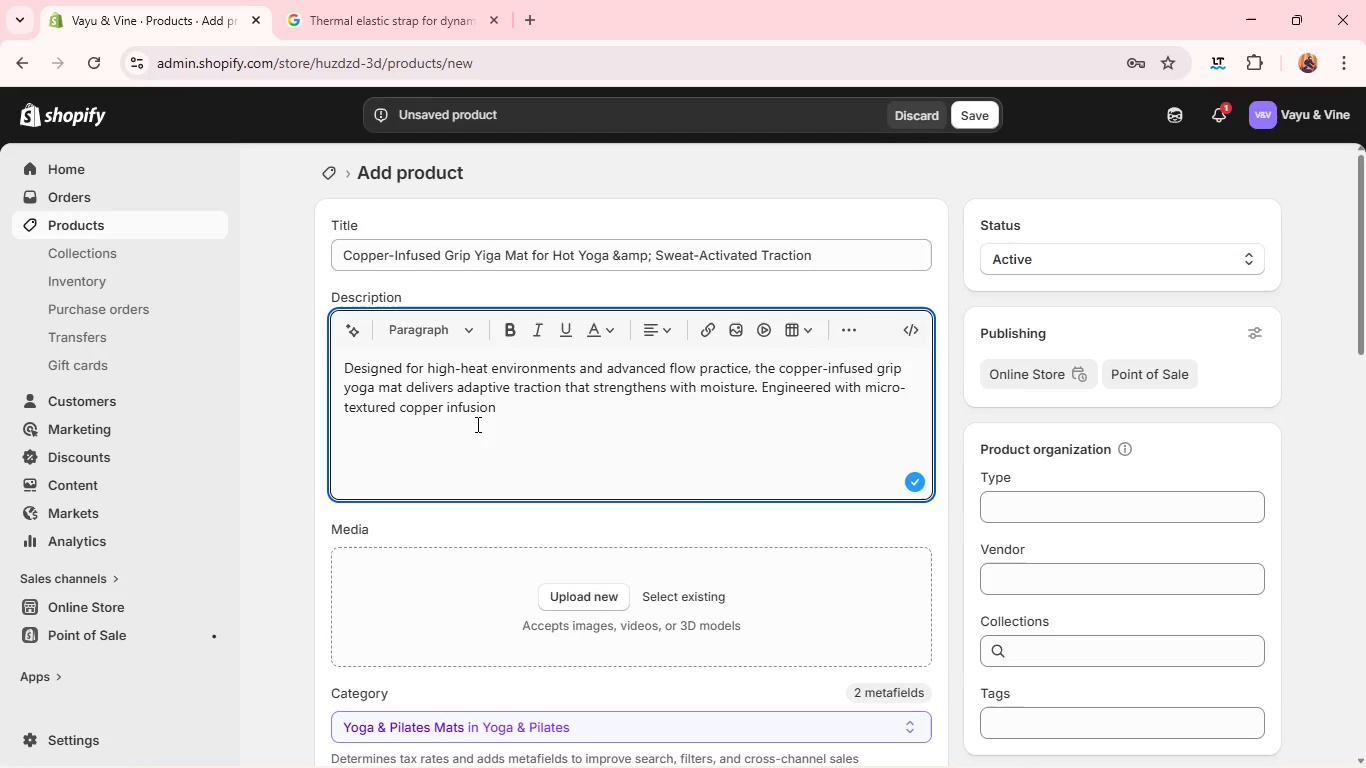 
wait(7.39)
 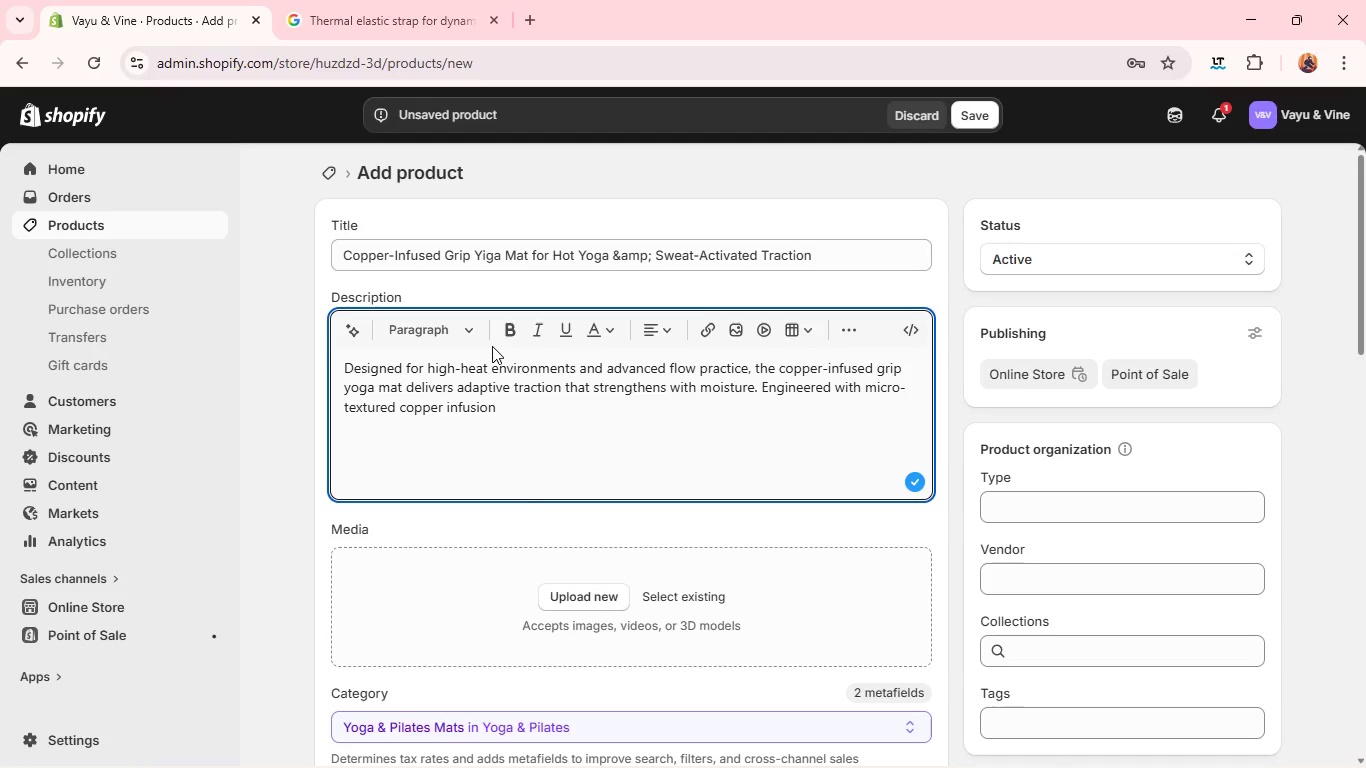 
left_click([519, 409])
 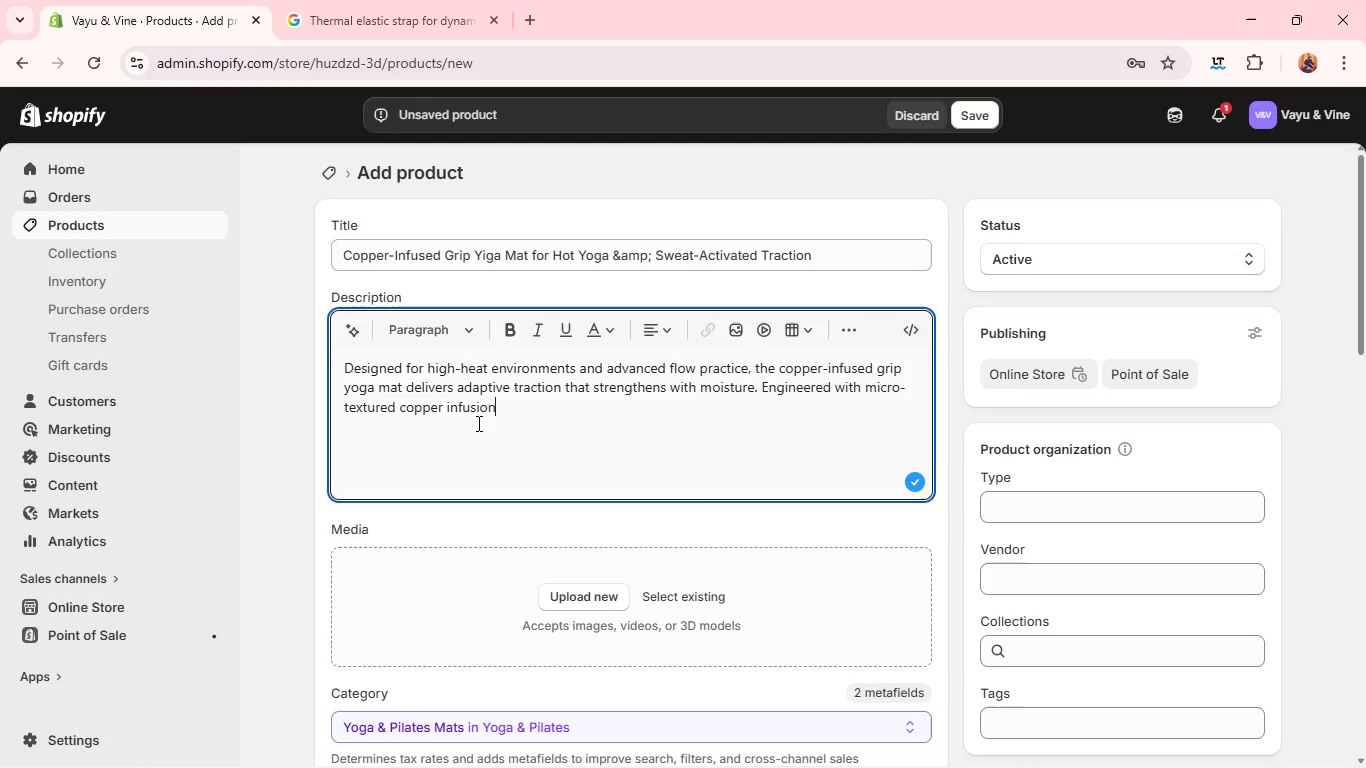 
type(surfac)
 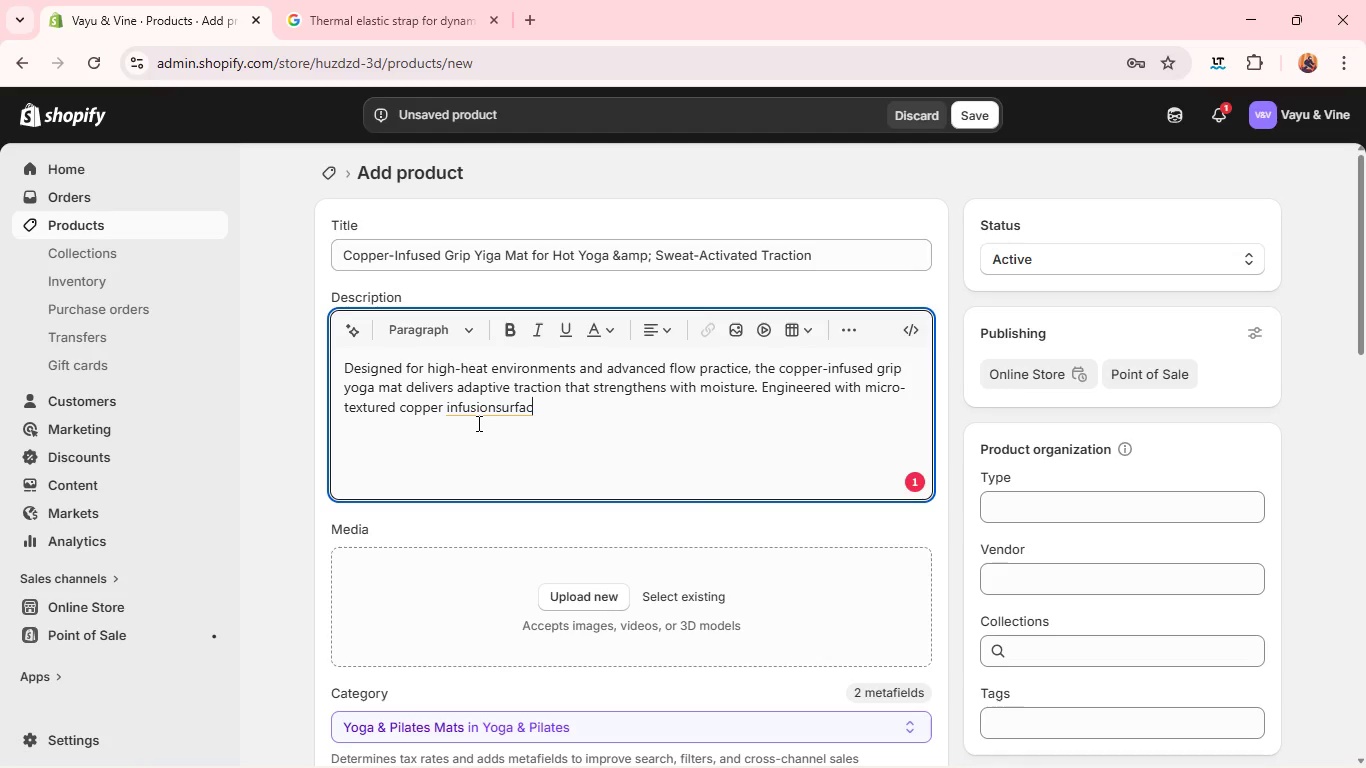 
wait(15.94)
 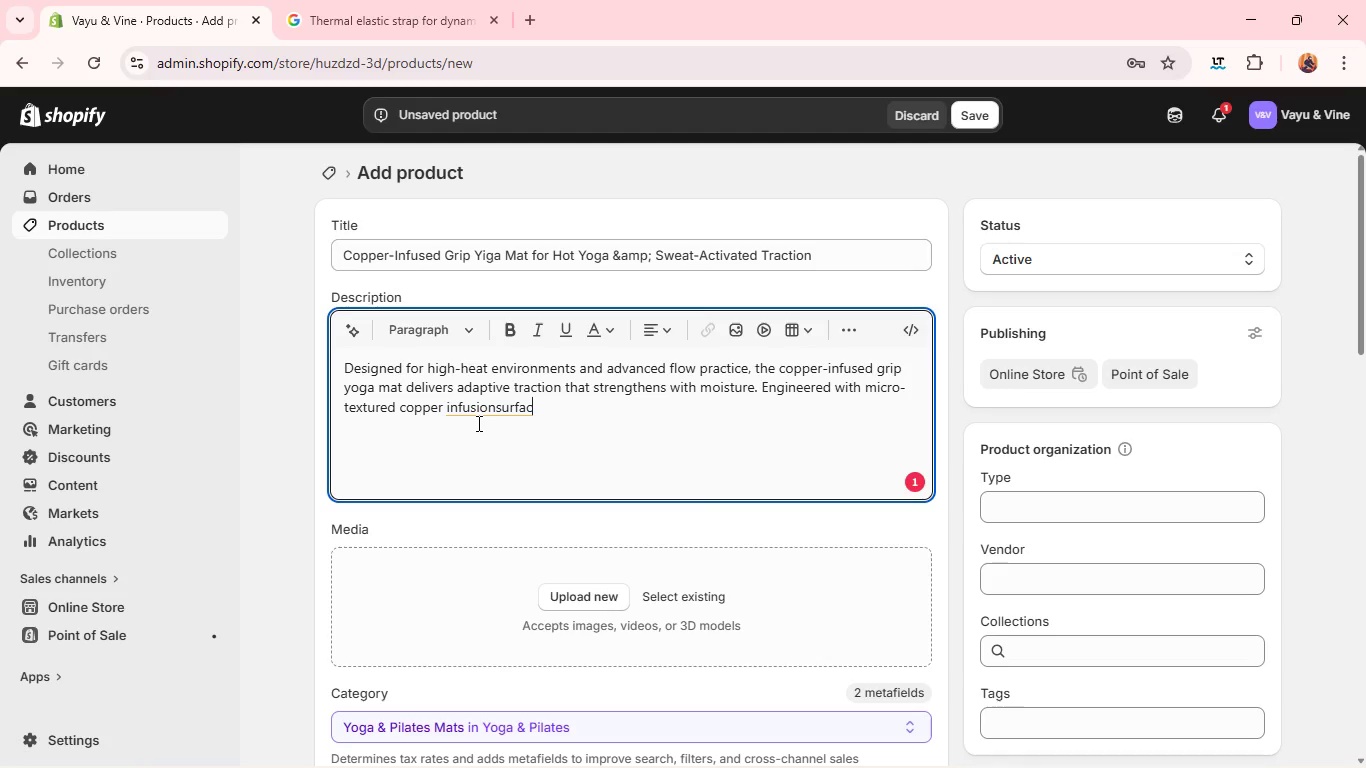 
key(Backslash)
 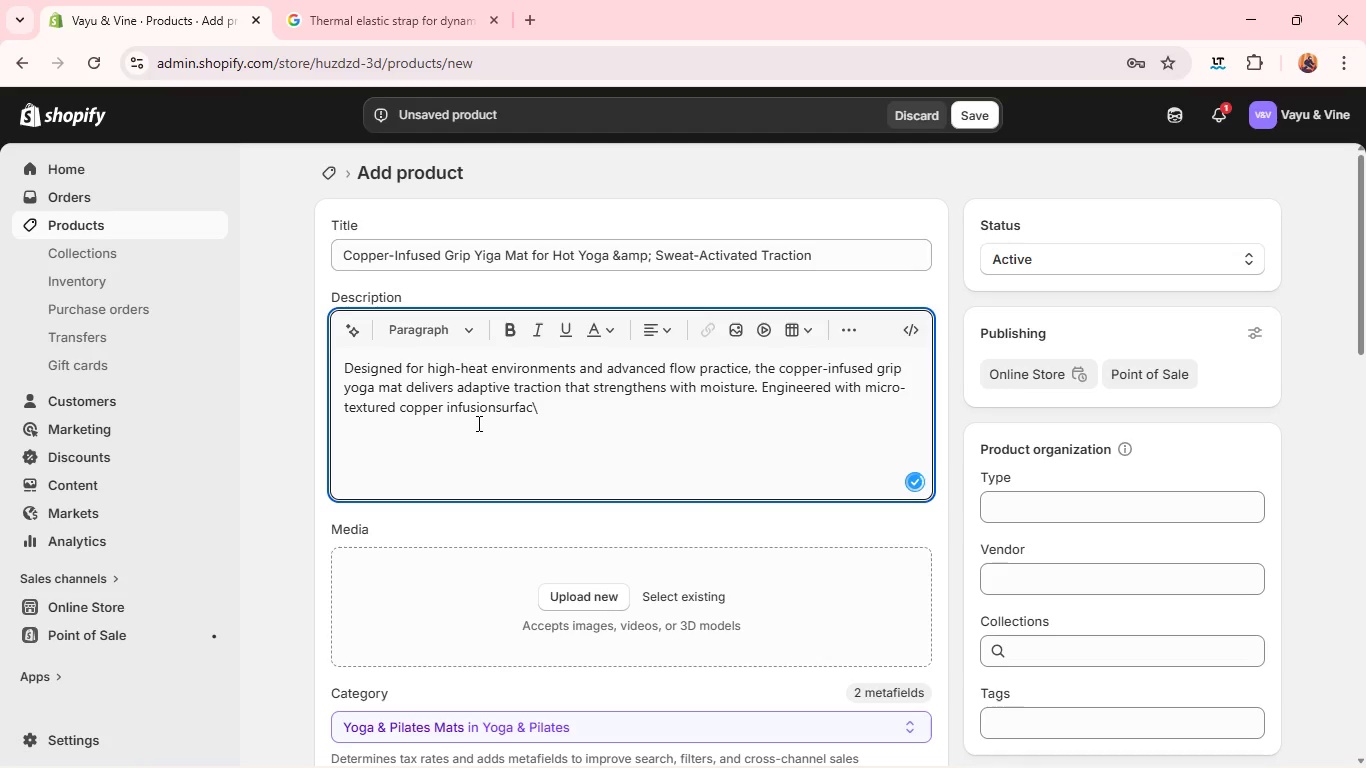 
key(Backspace)
 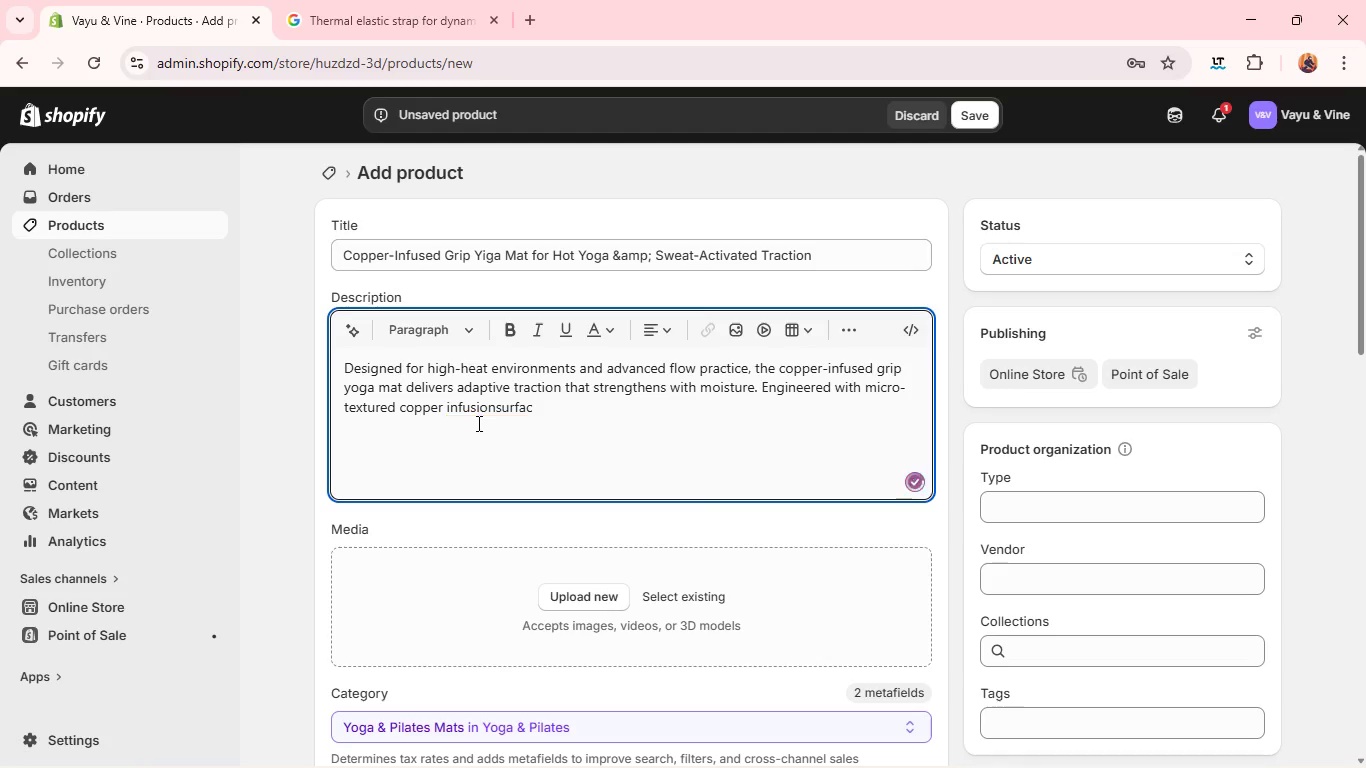 
key(Backspace)
 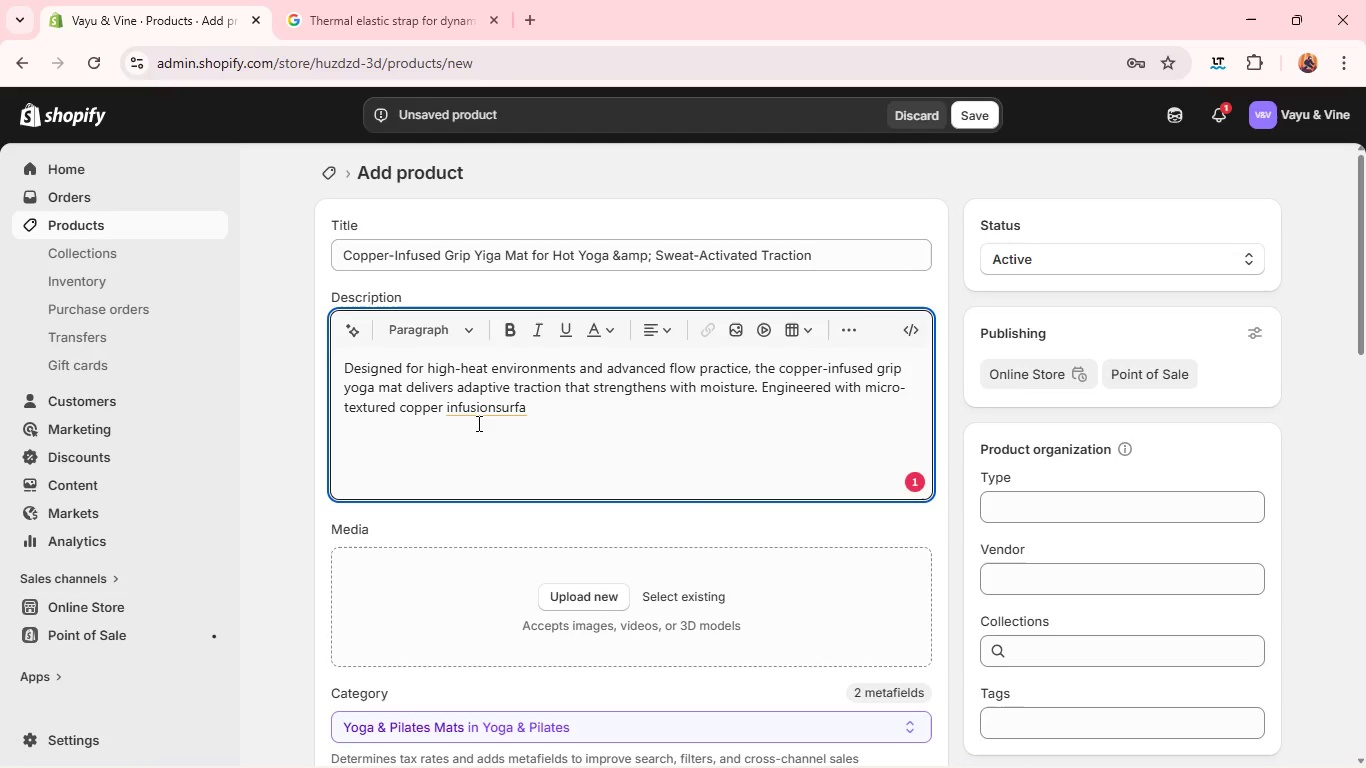 
wait(8.19)
 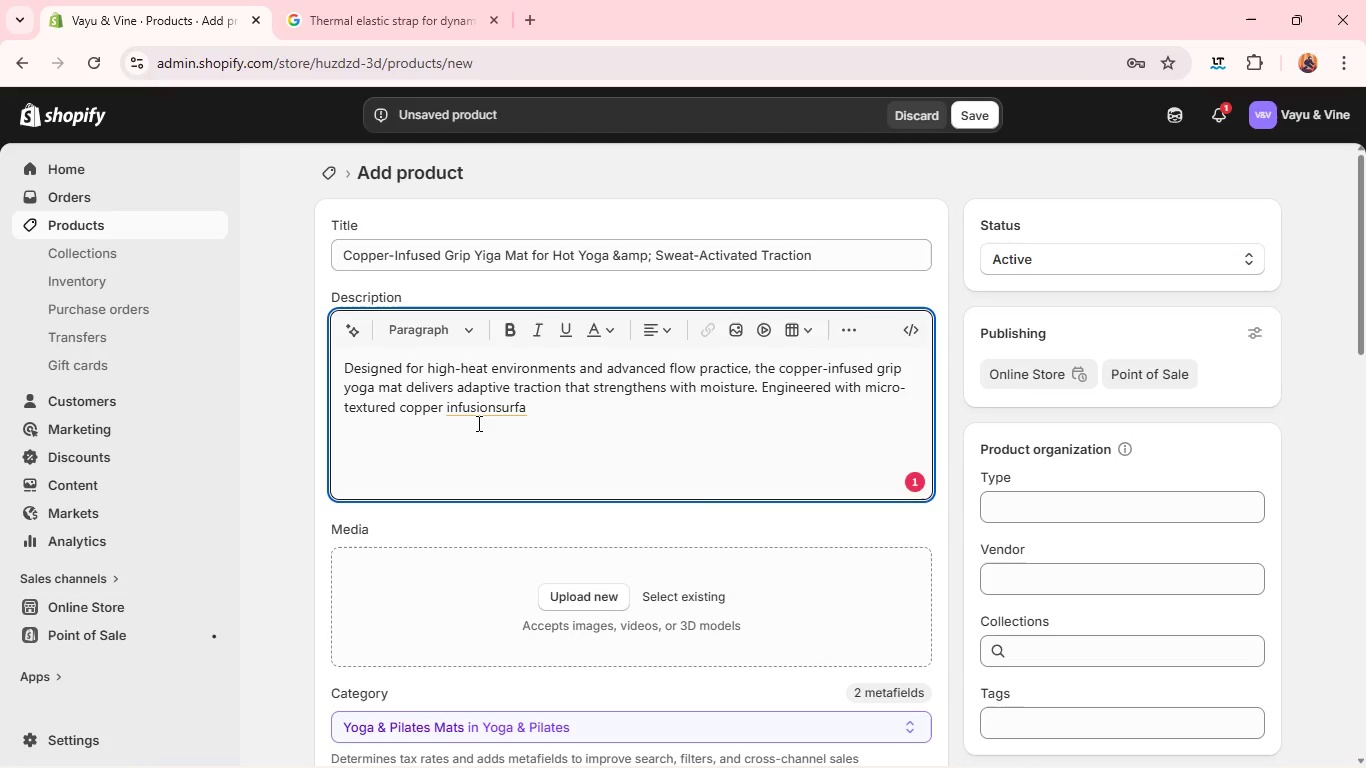 
key(Backspace)
key(Backspace)
key(Backspace)
key(Backspace)
key(Backspace)
key(Backspace)
key(Backspace)
key(Backspace)
key(Backspace)
type(-infision)
 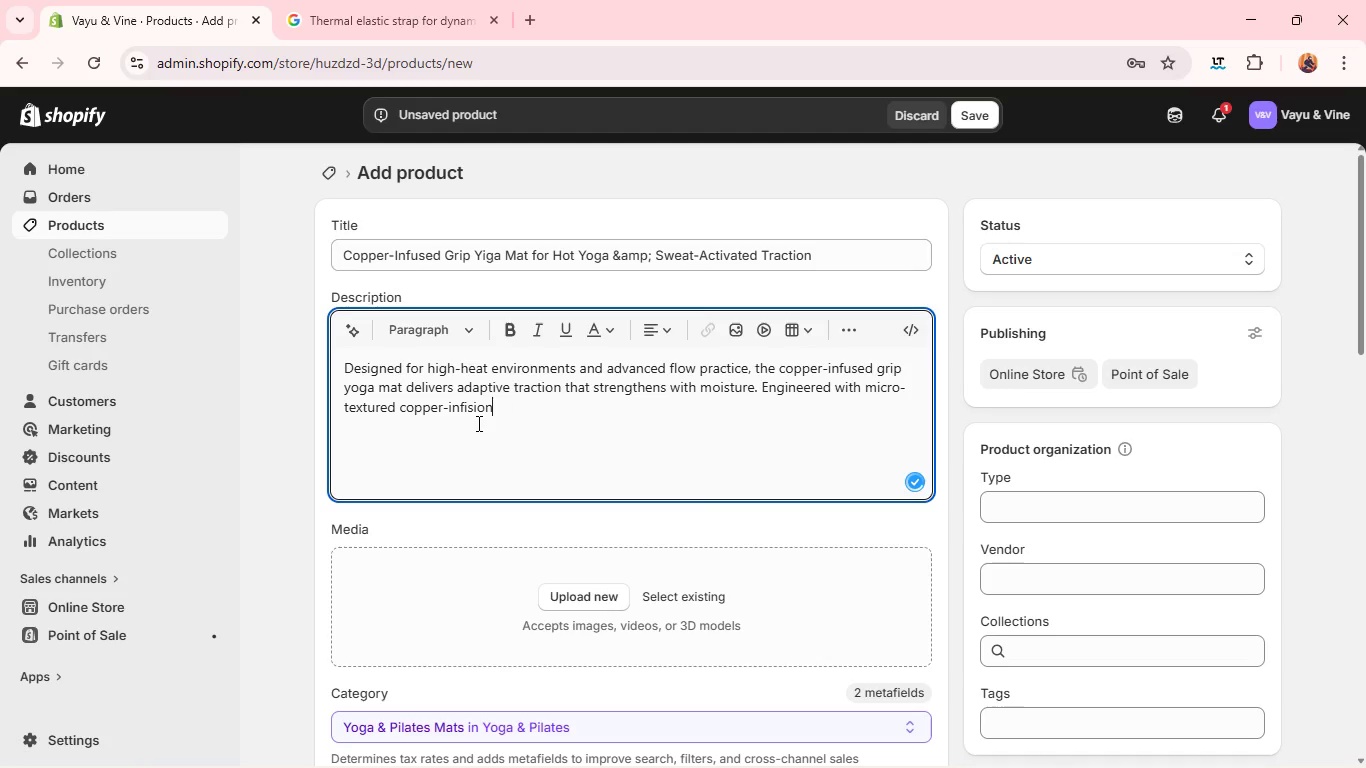 
key(Backspace)
key(Backspace)
key(Backspace)
key(Backspace)
key(Backspace)
type(used surg)
key(Backspace)
type(favr techl)
key(Backspace)
type(nl)
key(Backspace)
type(ology, it enhances grip stability )
 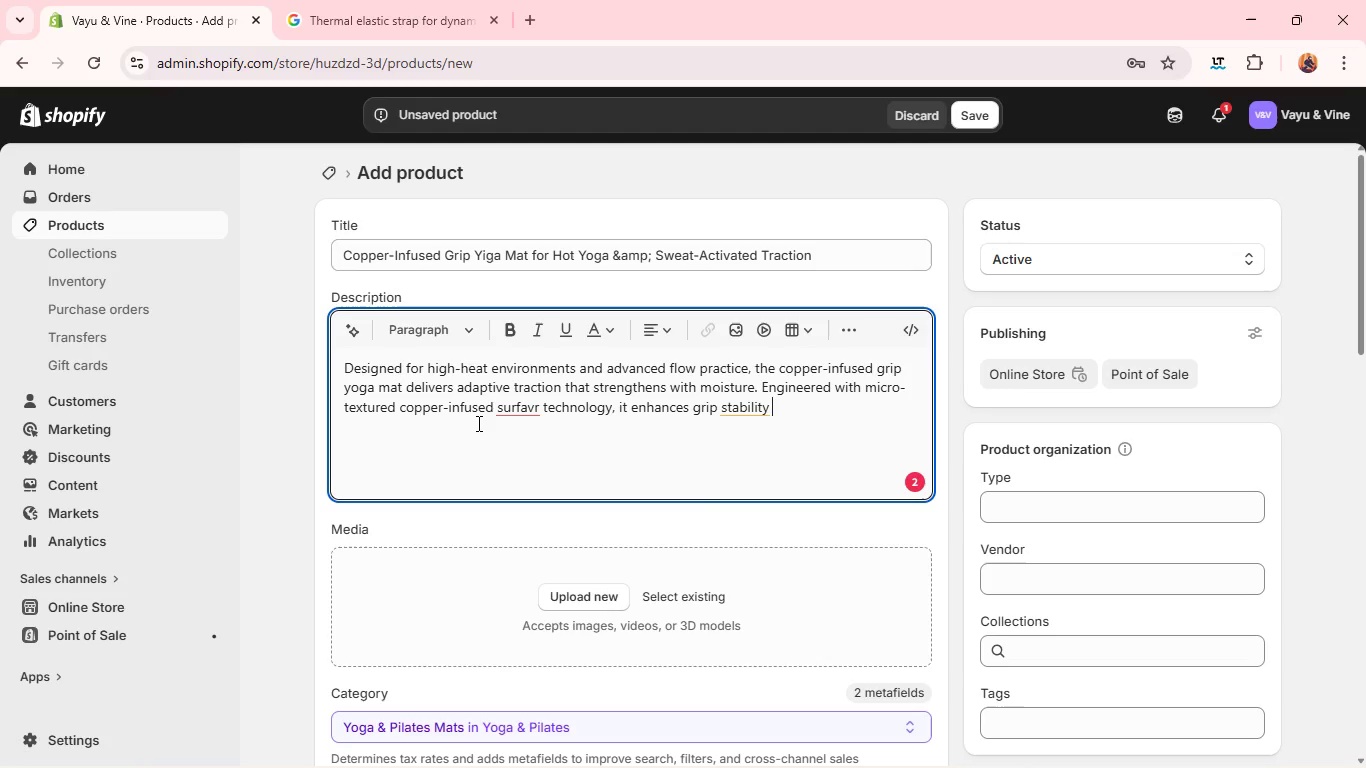 
wait(12.42)
 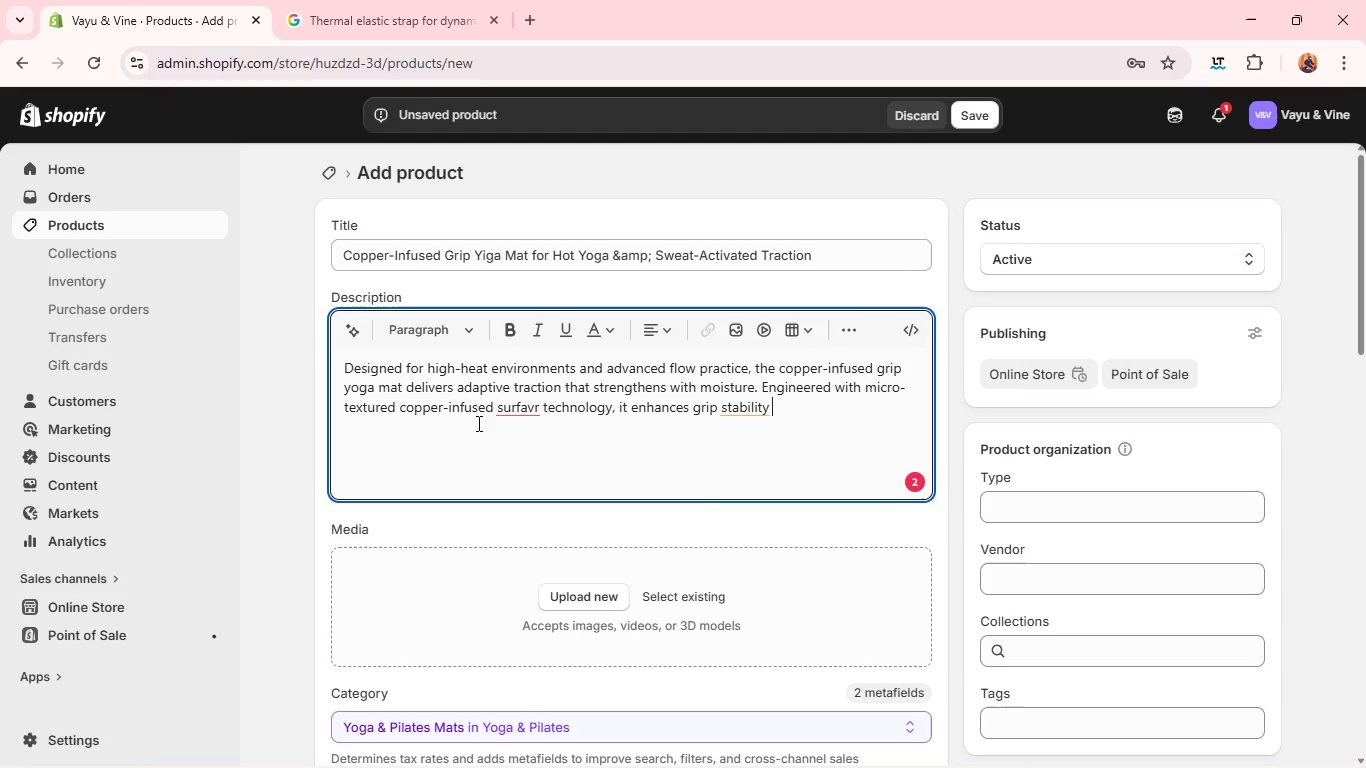 
left_click([537, 402])
 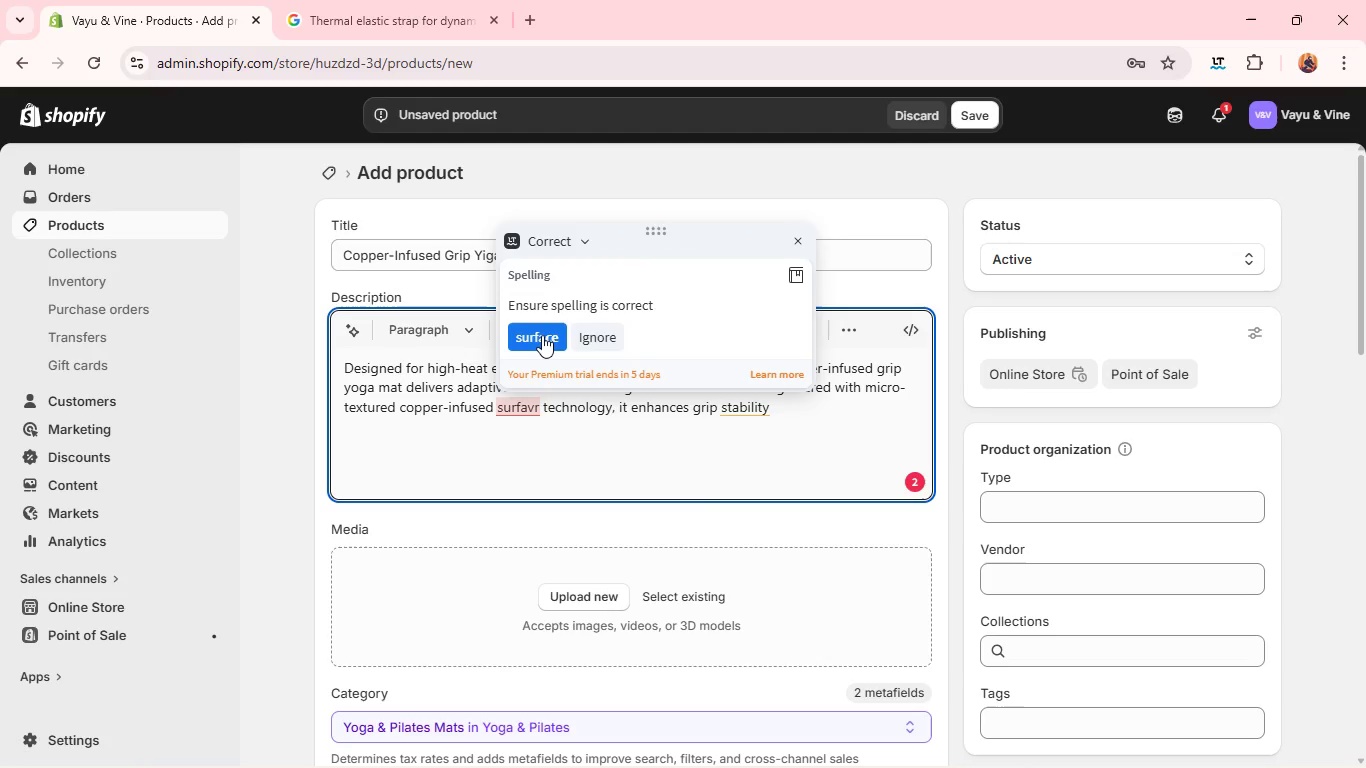 
left_click([542, 333])
 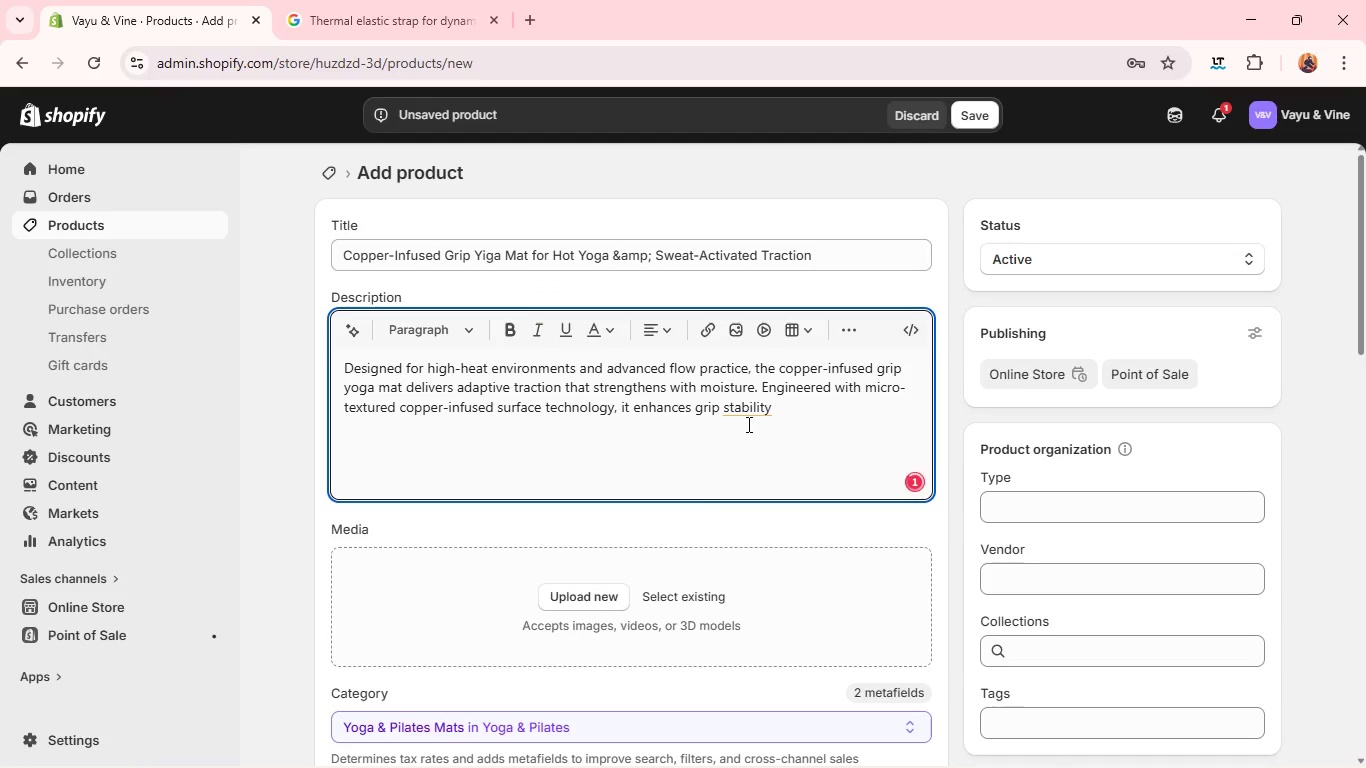 
left_click([751, 413])
 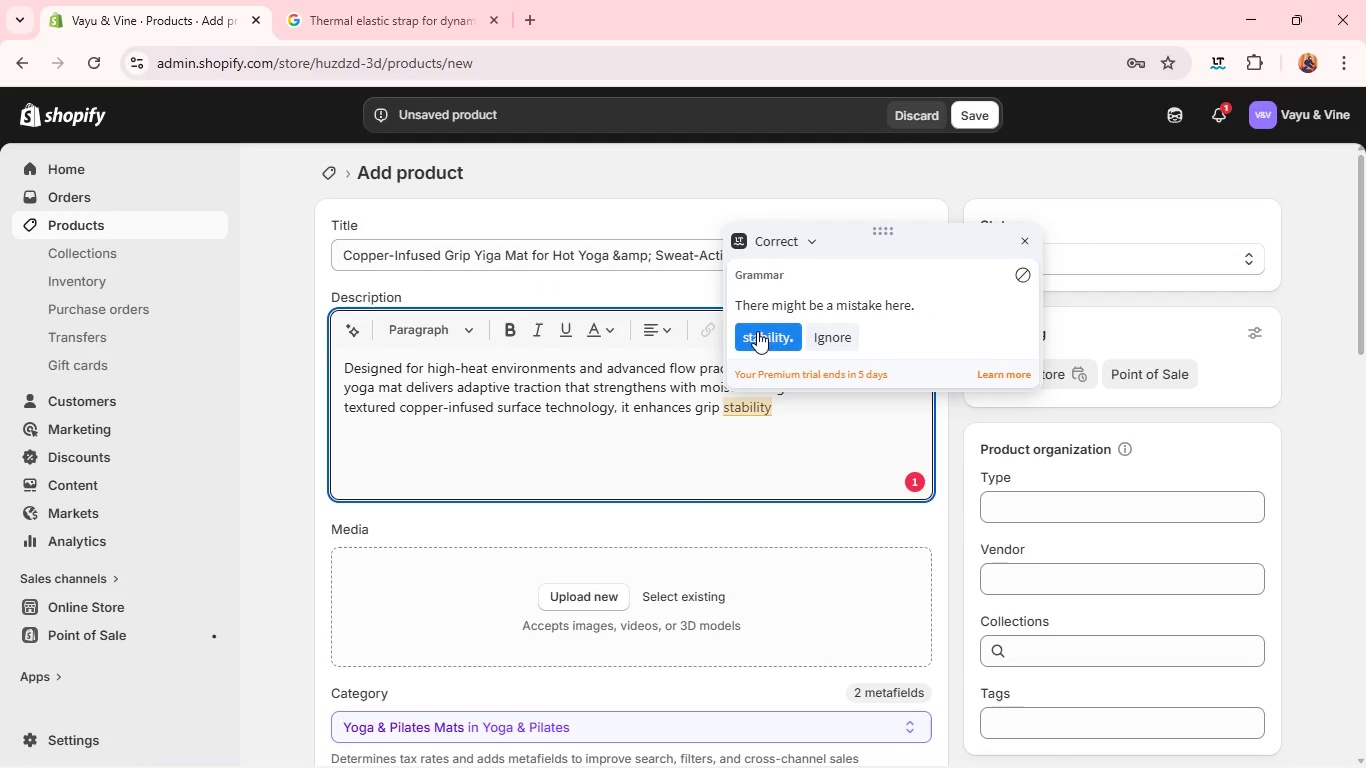 
left_click([757, 331])
 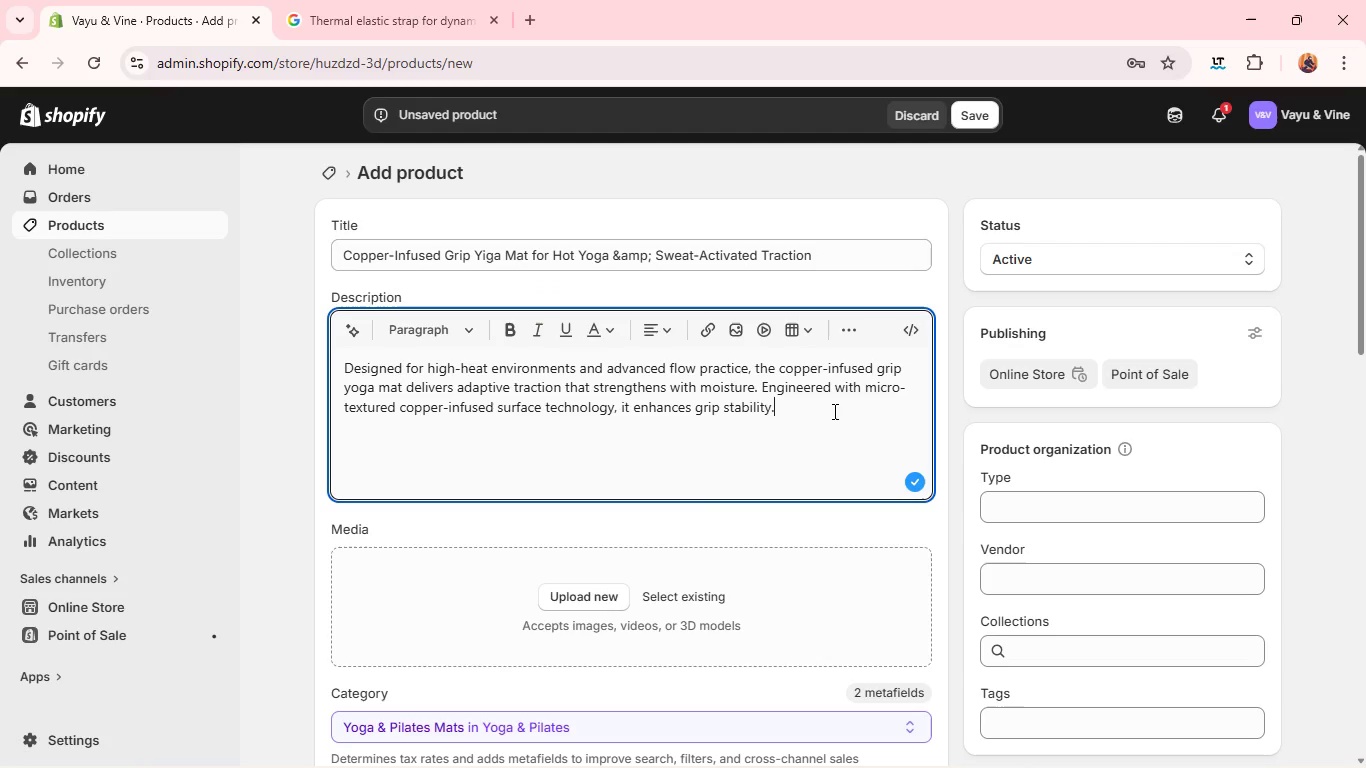 
left_click([838, 404])
 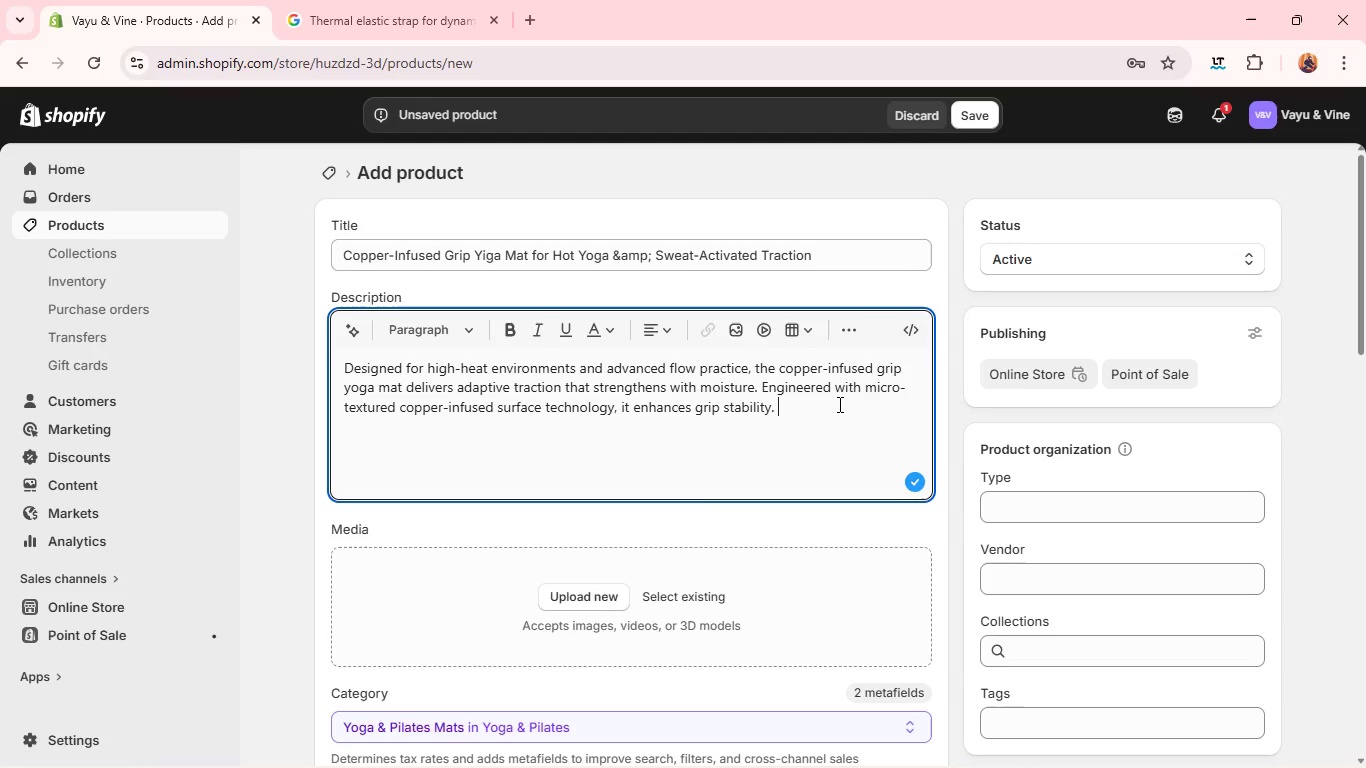 
key(Backspace)
key(Backspace)
type( during hot yoga, power vinyasa, amd du)
key(Backspace)
type(ynamic mob)
key(Backspace)
type(vme)
key(Backspace)
key(Backspace)
key(Backspace)
type(e)
key(Backspace)
type(vement sequences, )
 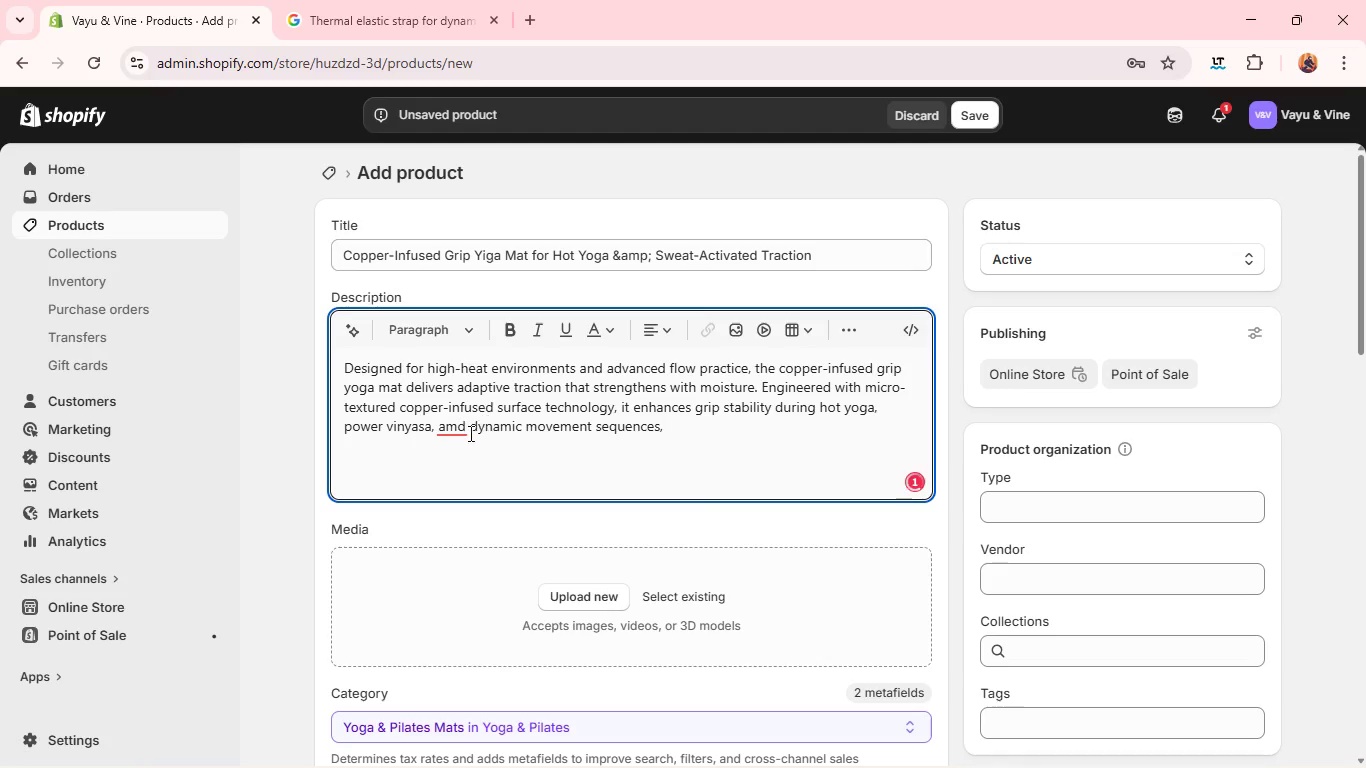 
left_click([462, 433])
 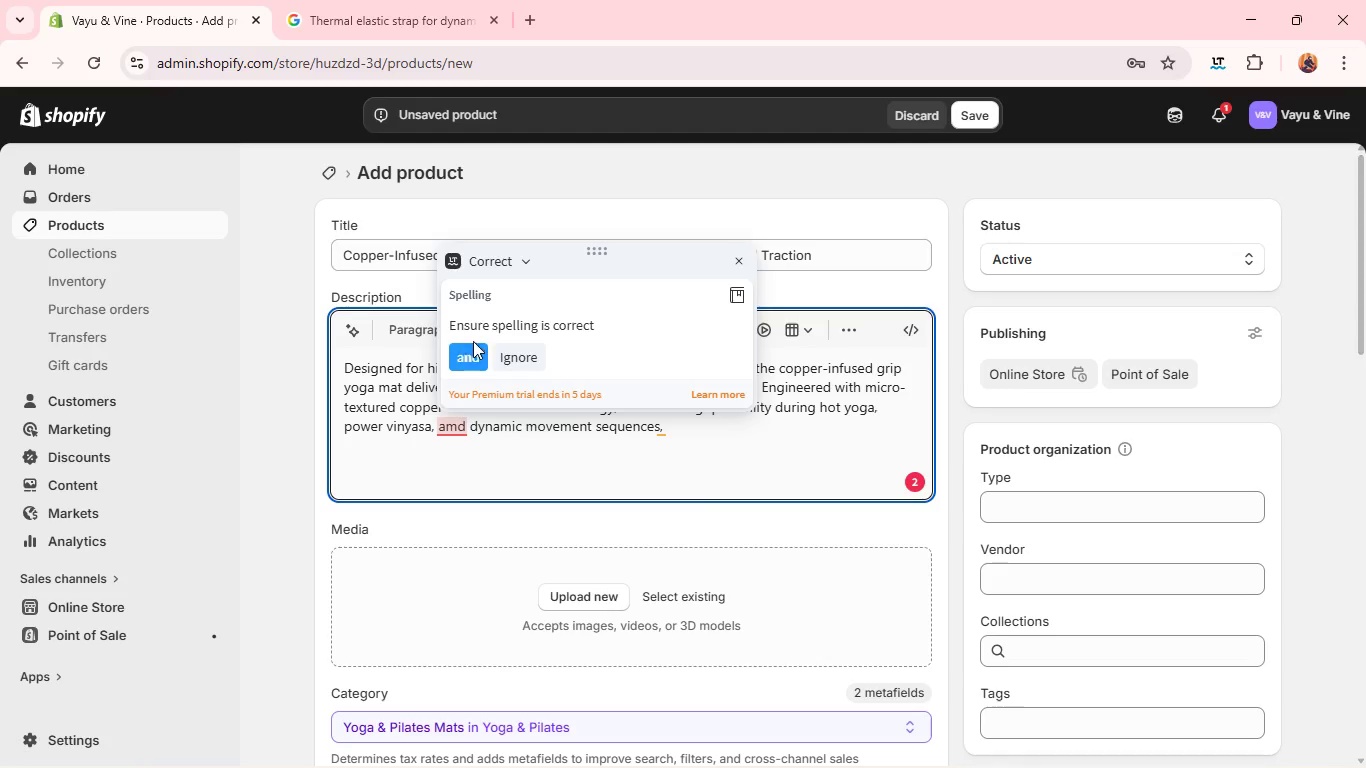 
left_click([466, 353])
 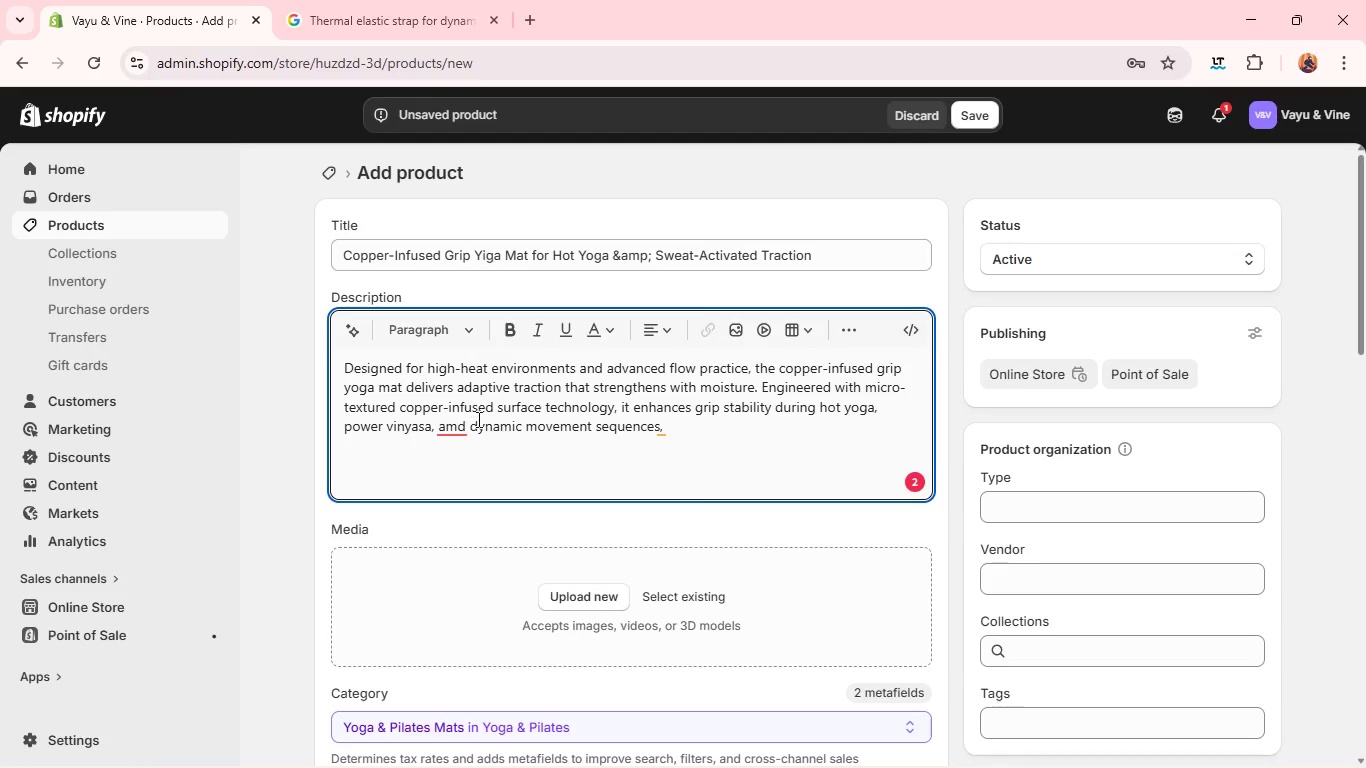 